 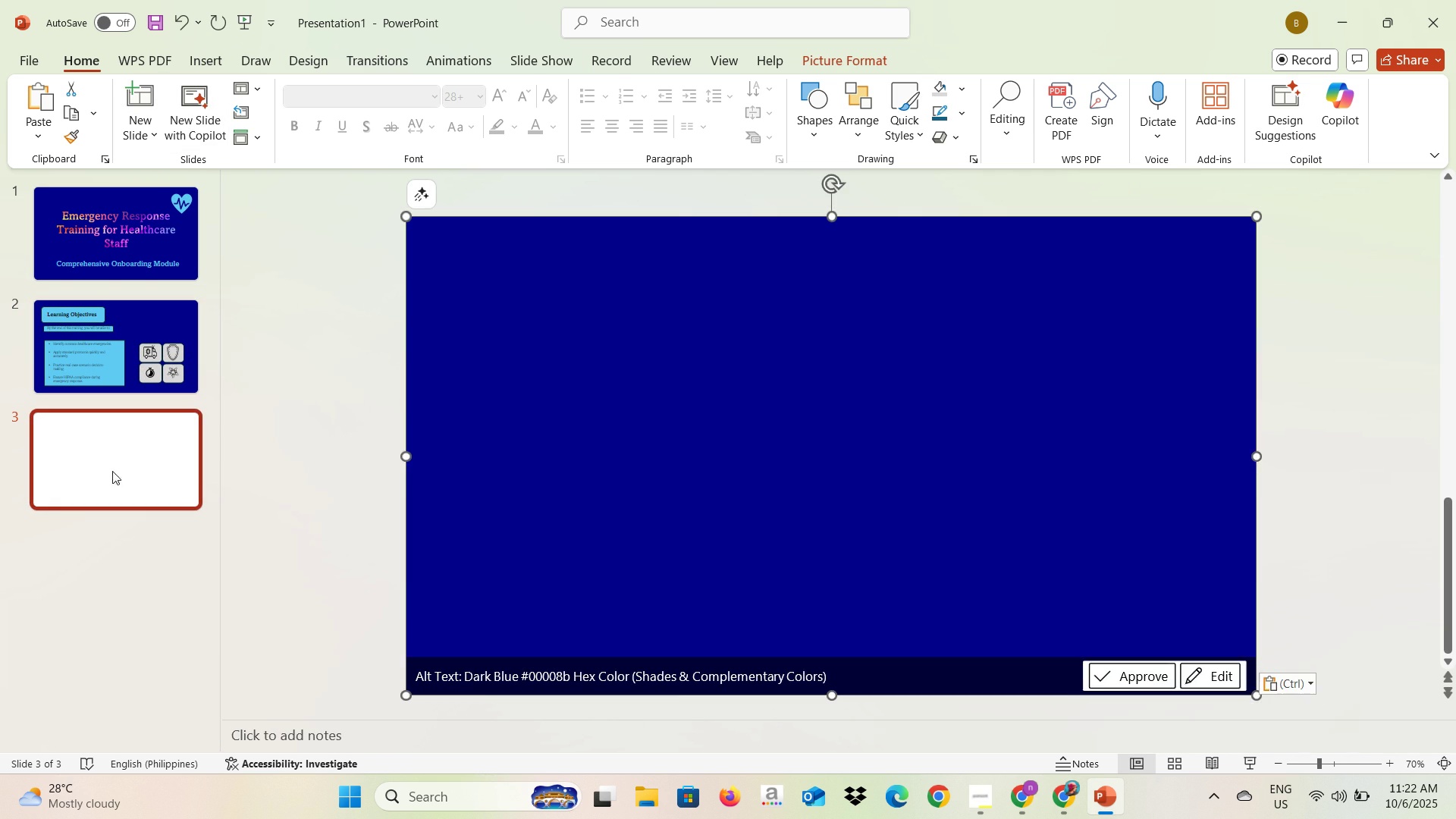 
left_click([53, 352])
 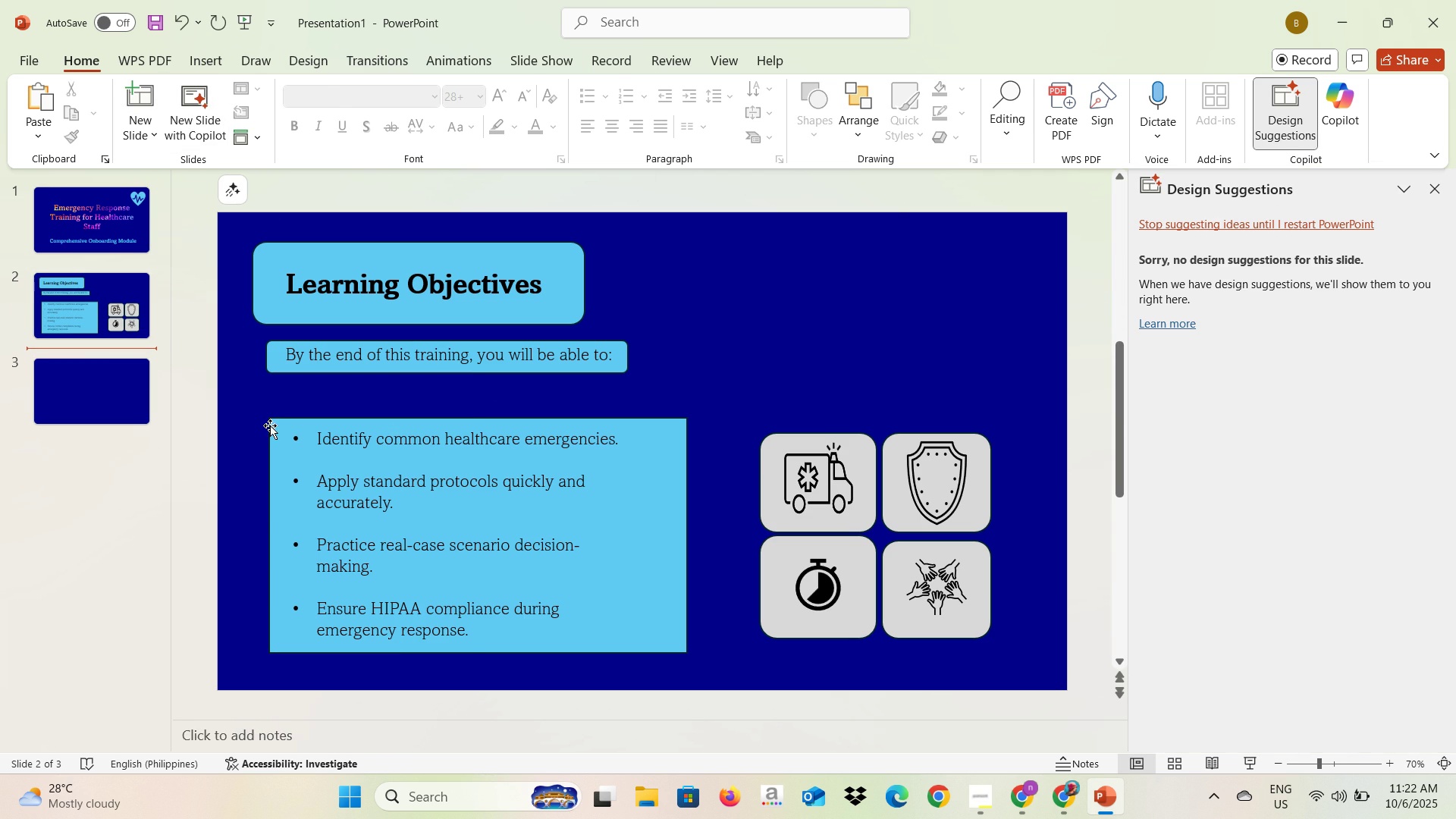 
left_click([272, 424])
 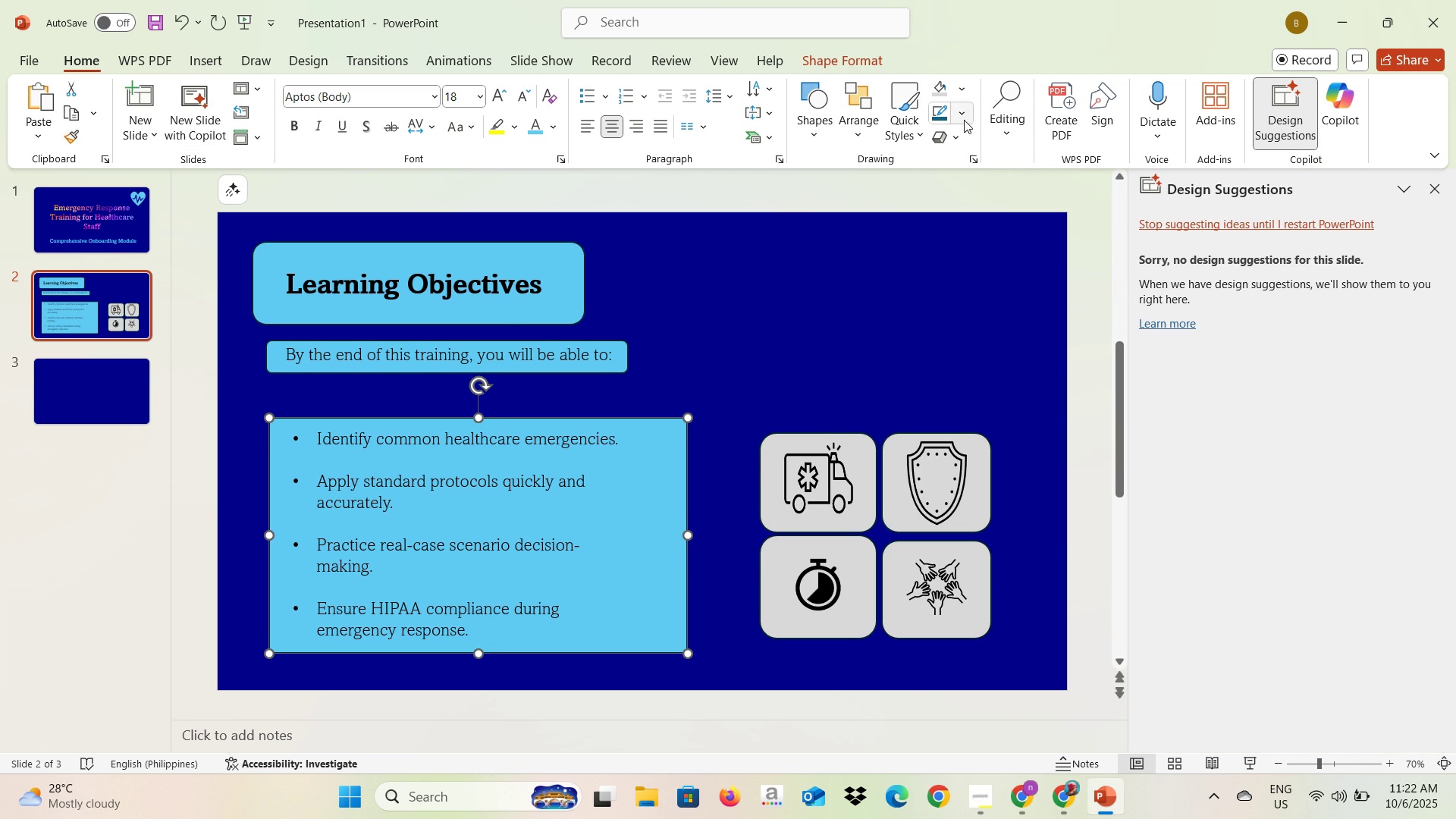 
left_click([957, 138])
 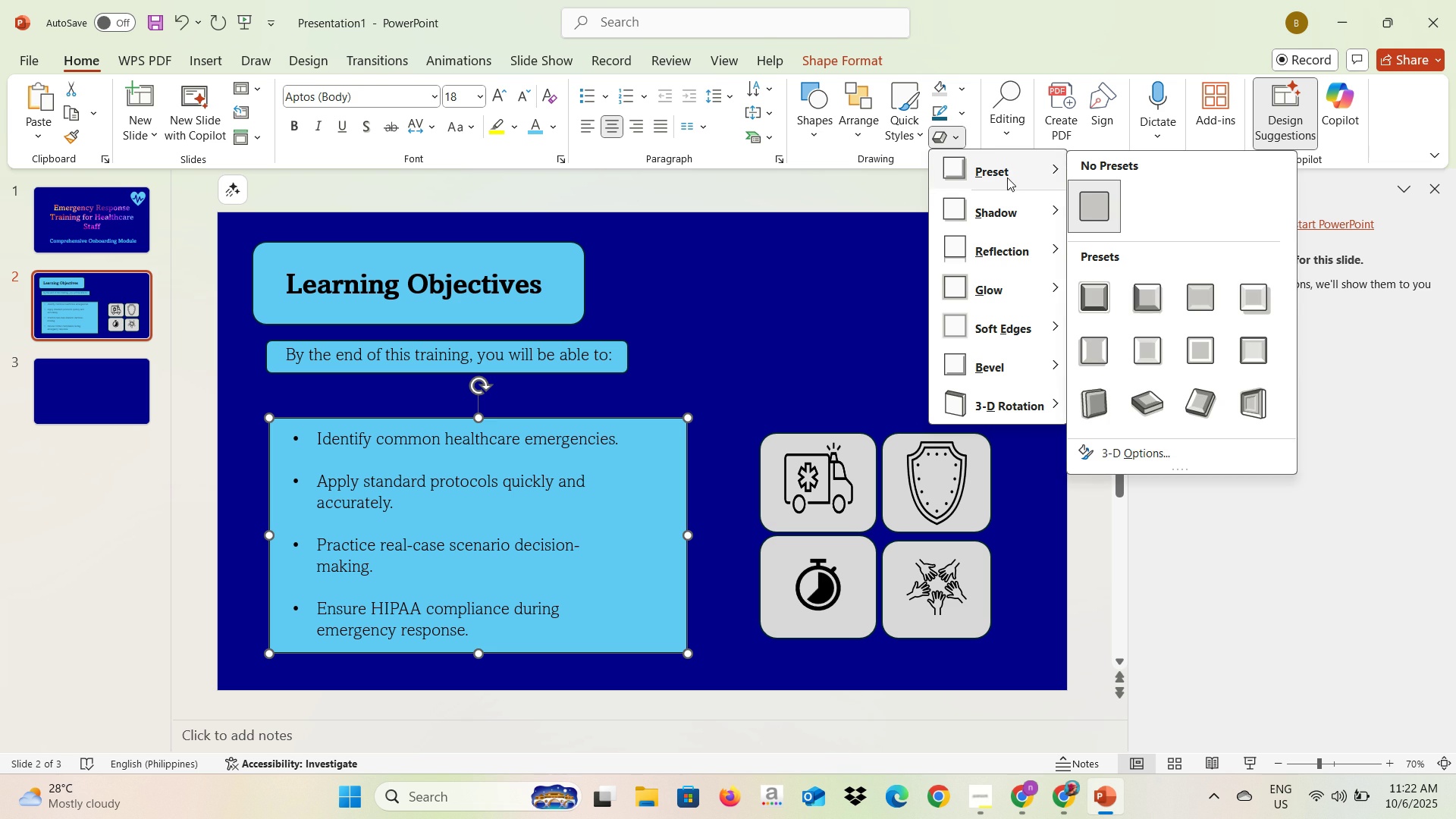 
left_click([1007, 177])
 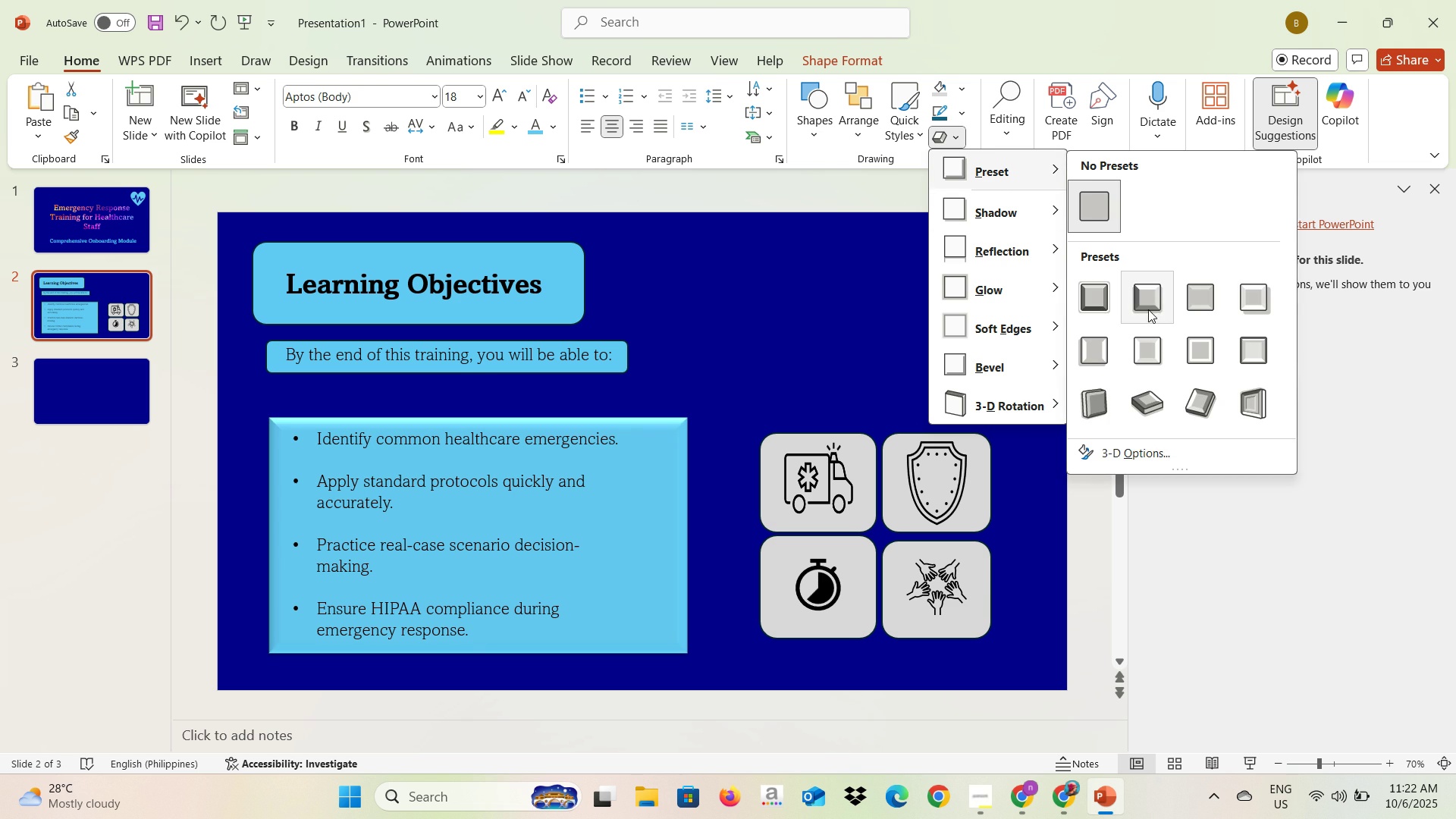 
left_click([1148, 309])
 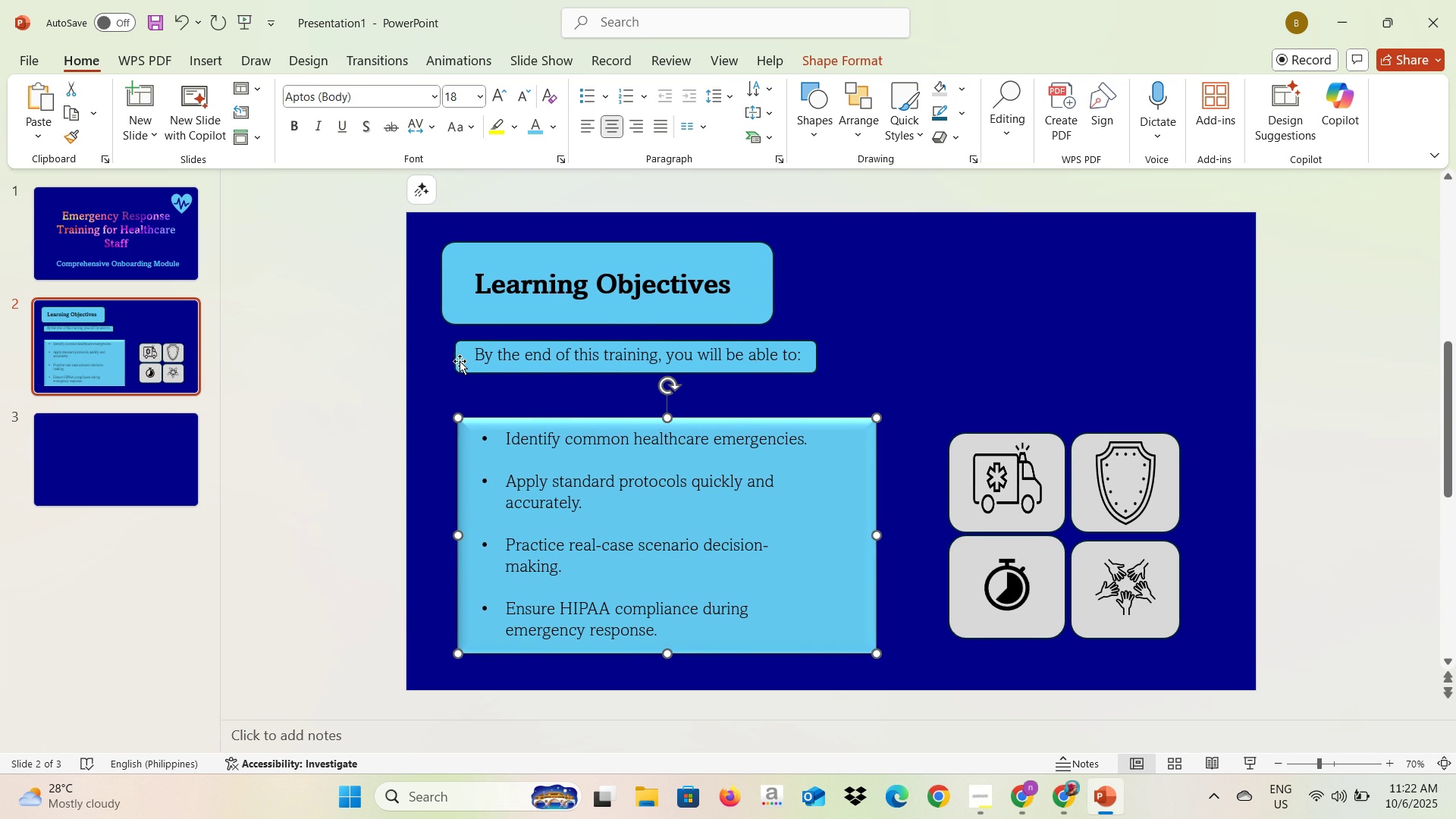 
left_click([464, 359])
 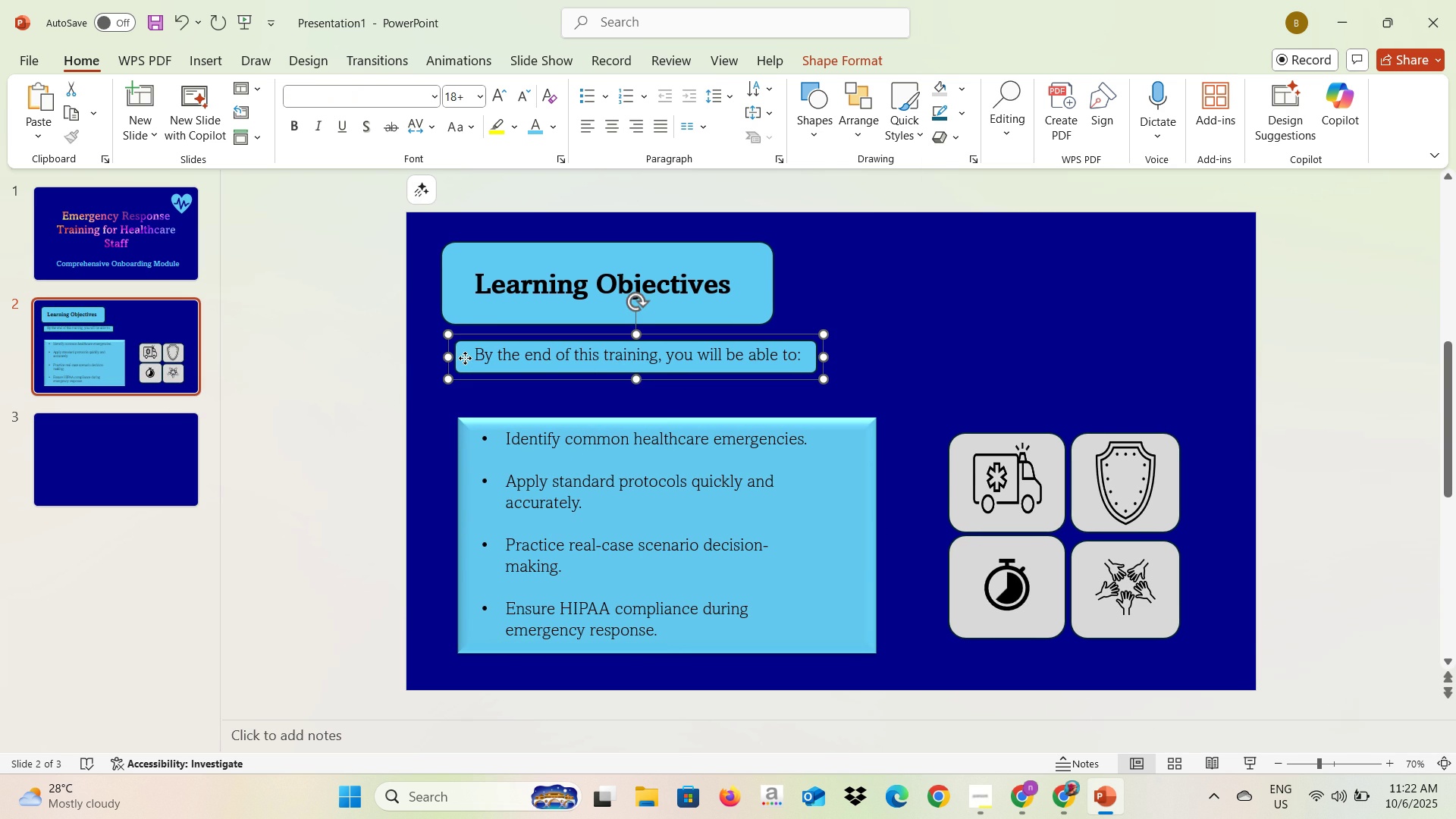 
right_click([465, 358])
 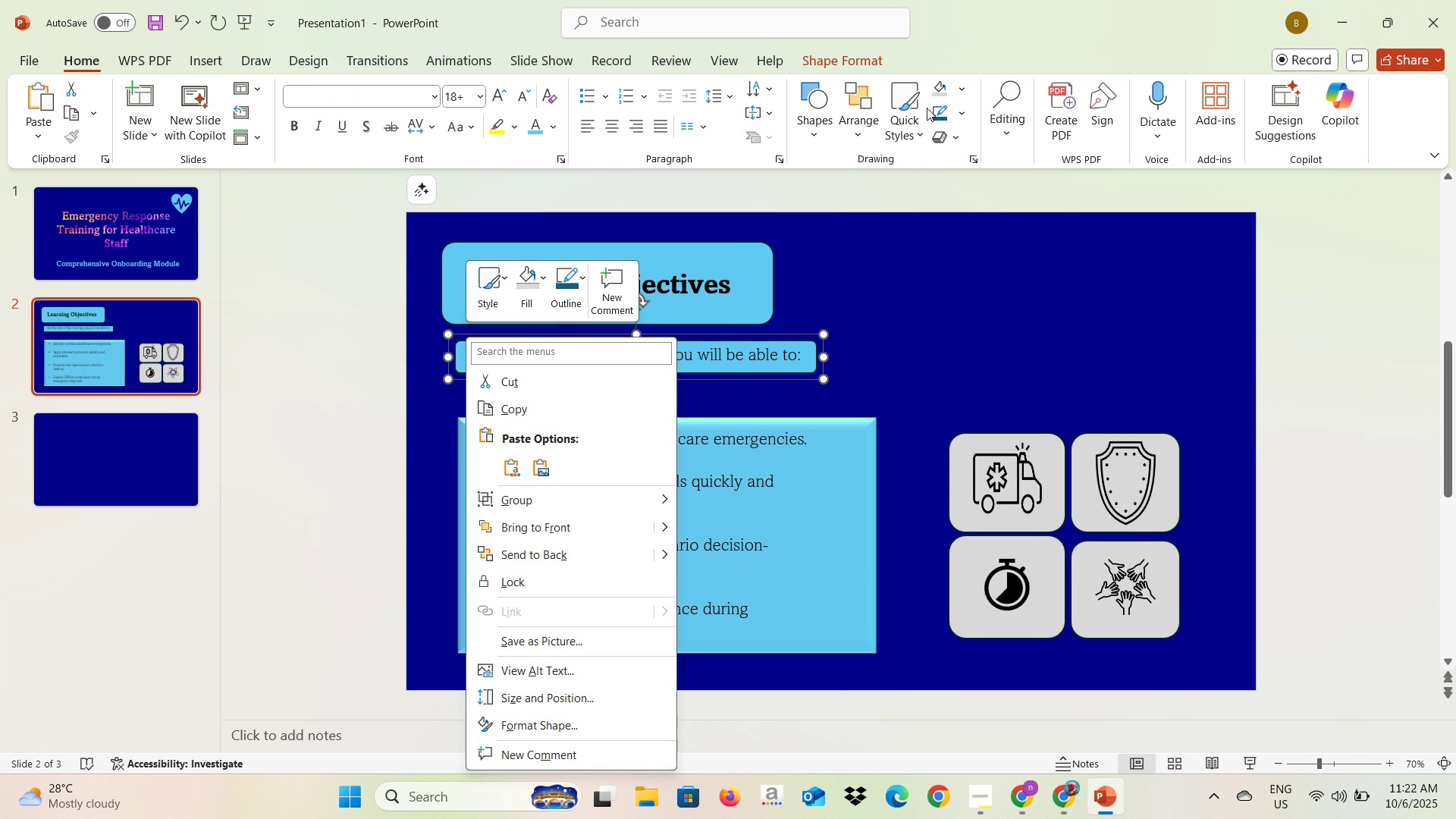 
left_click([943, 136])
 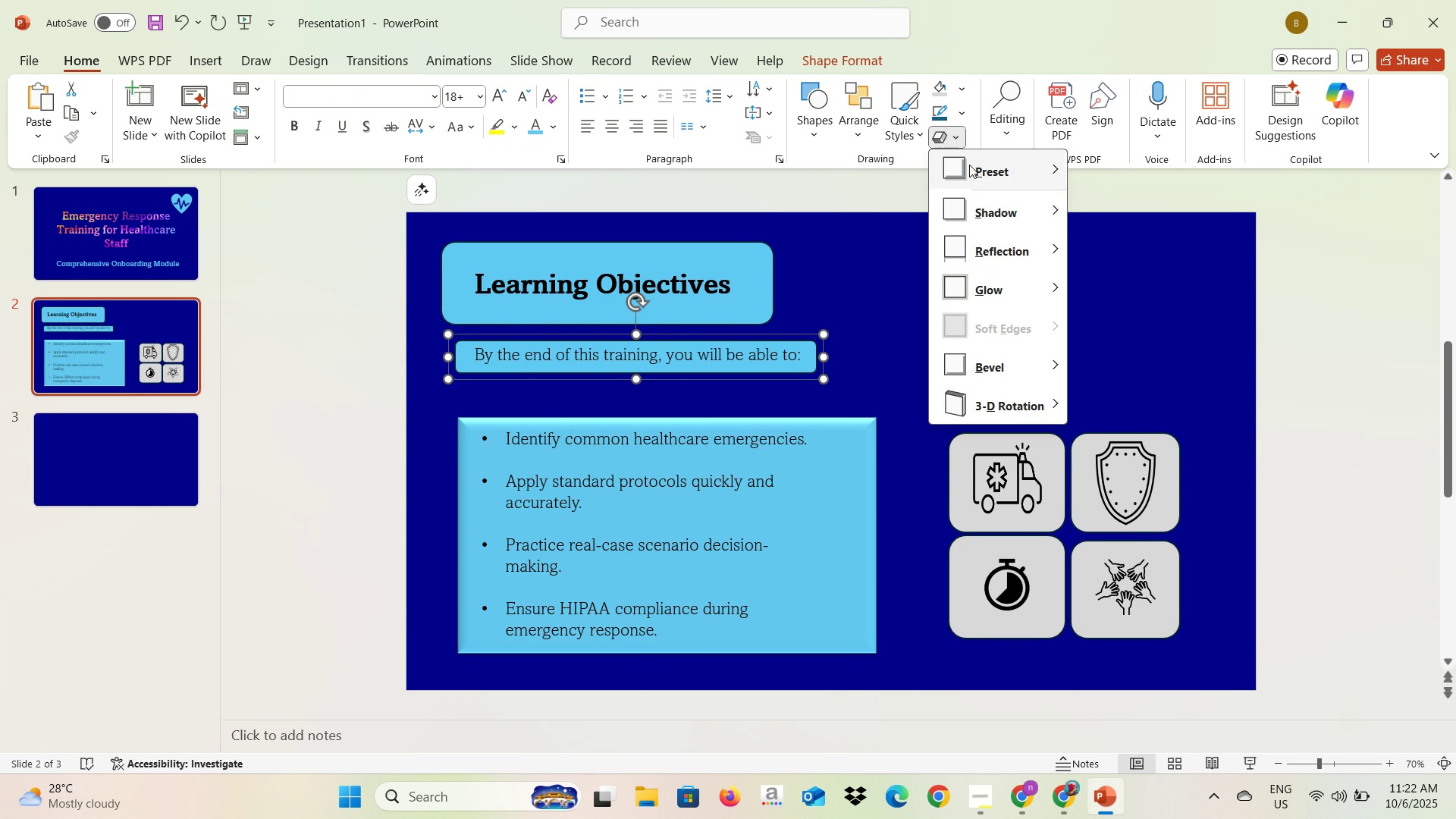 
left_click([969, 165])
 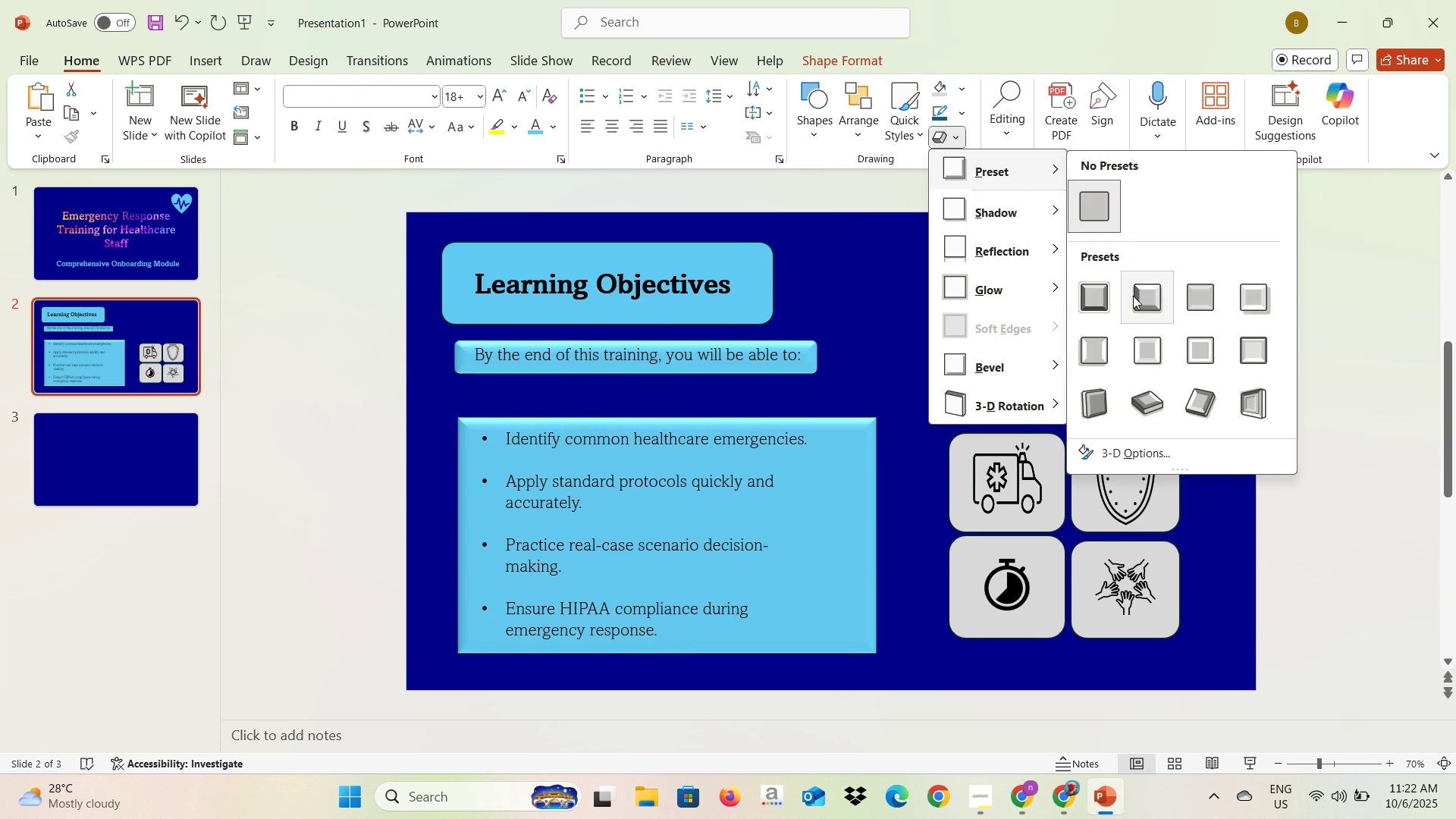 
left_click([1133, 296])
 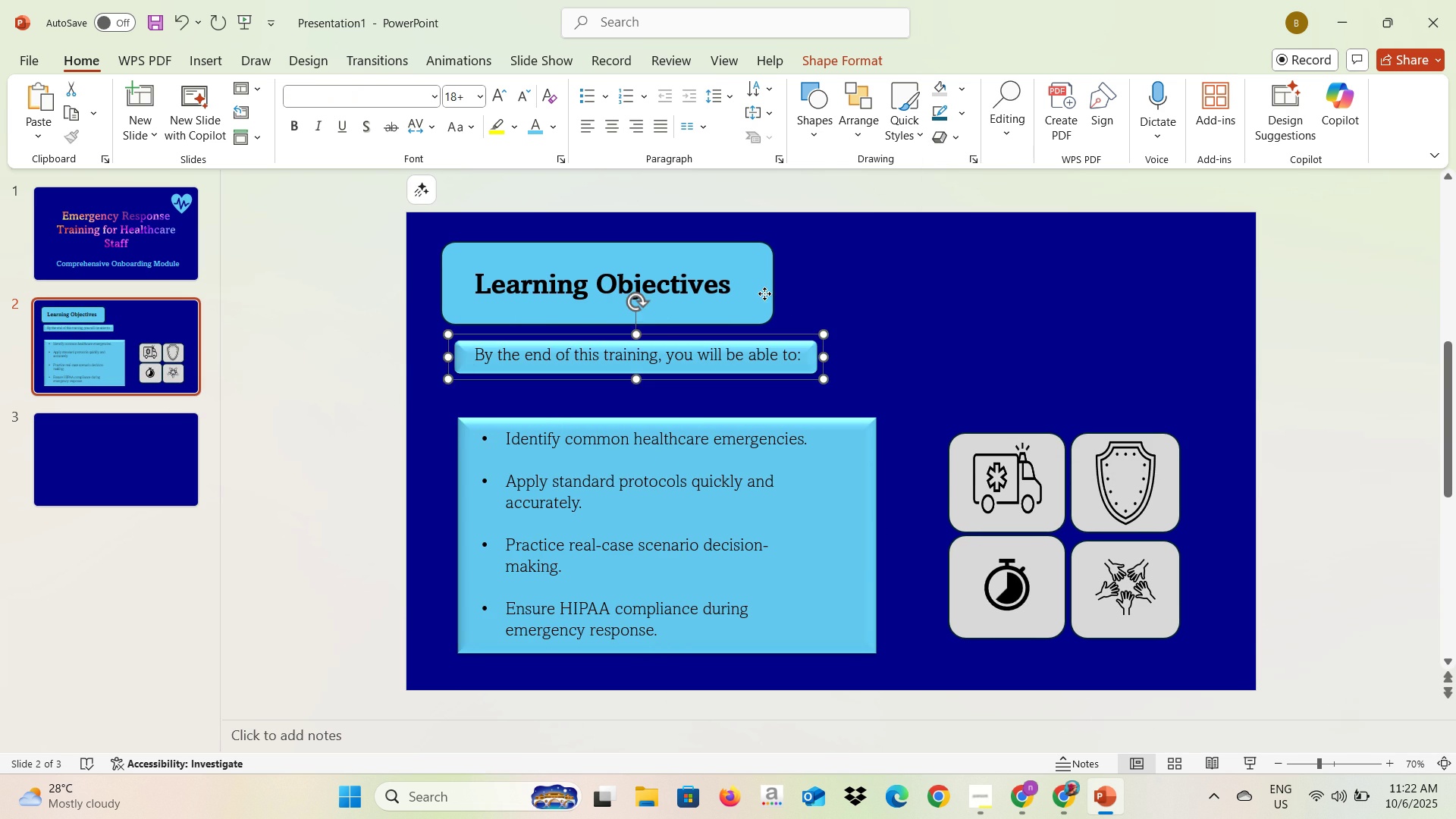 
left_click([764, 293])
 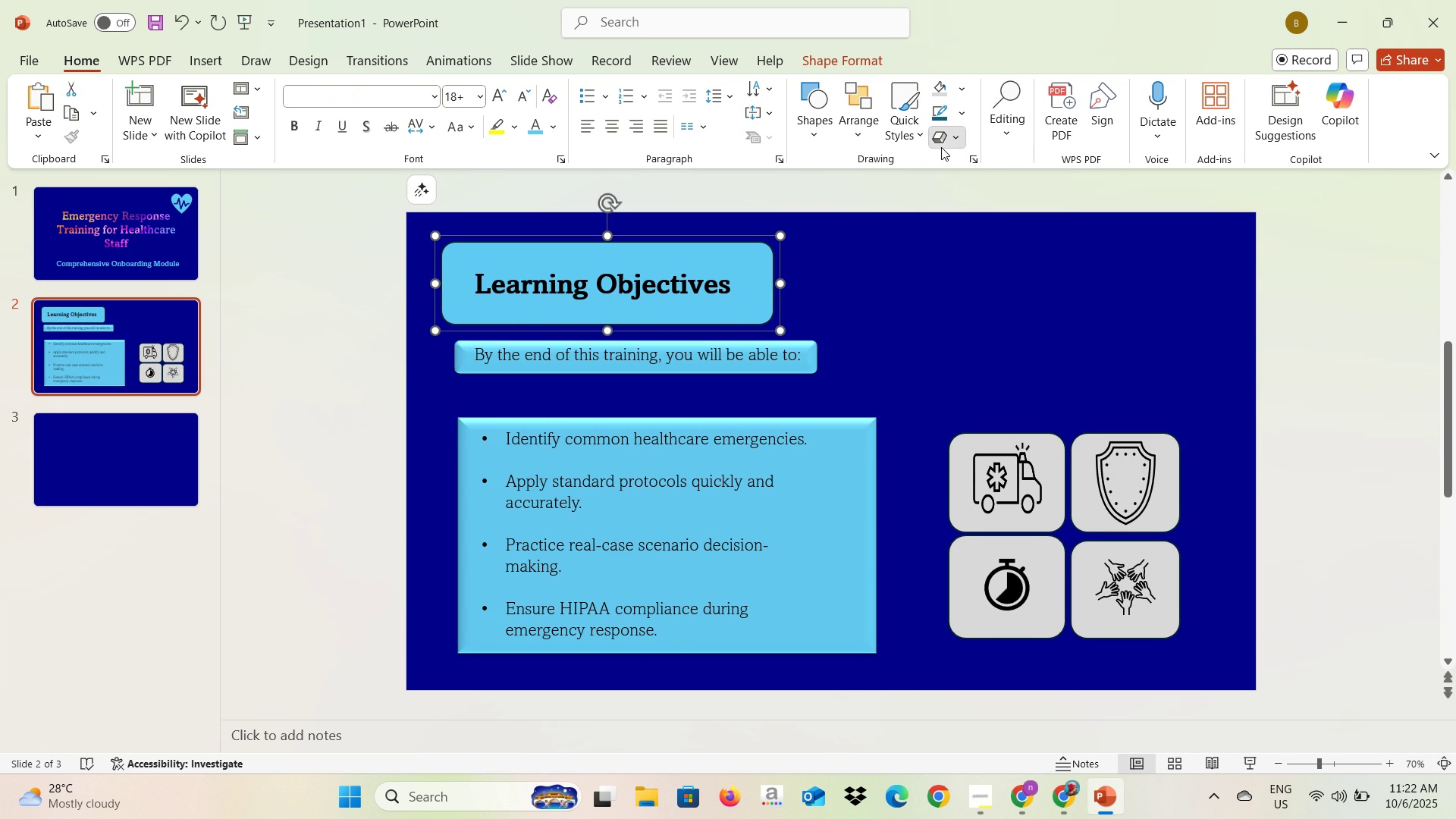 
left_click([941, 147])
 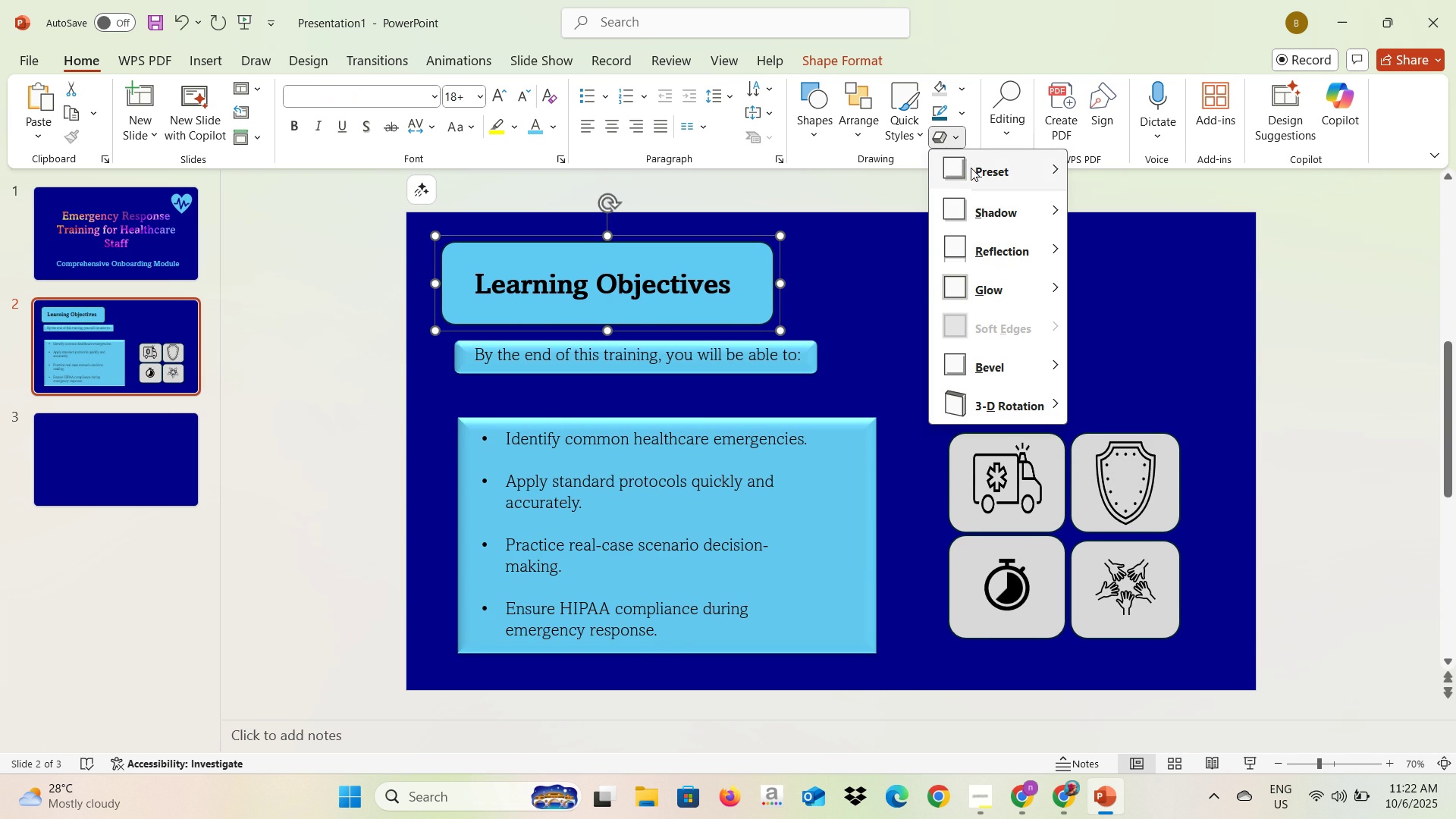 
left_click([971, 168])
 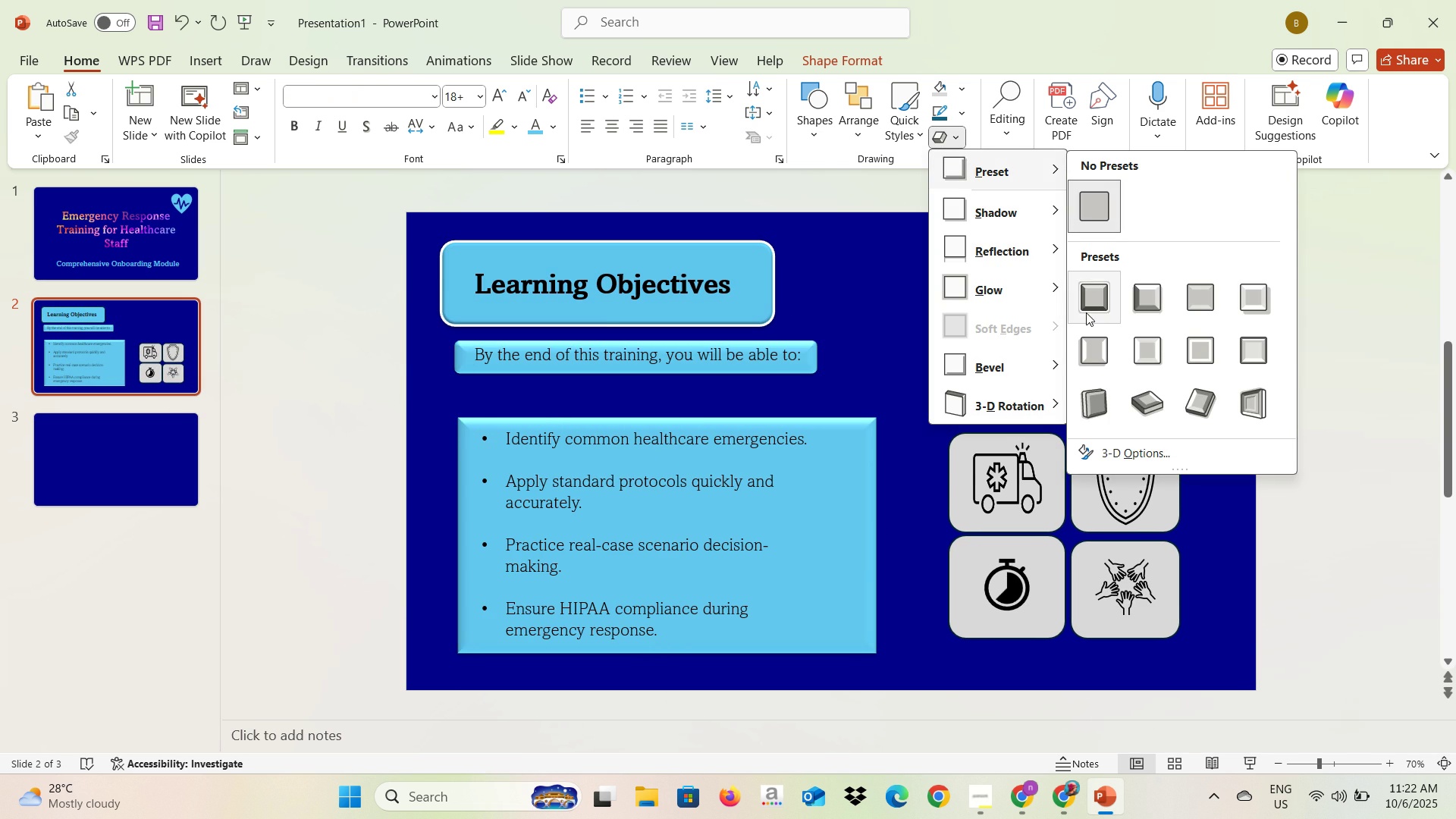 
left_click([1086, 305])
 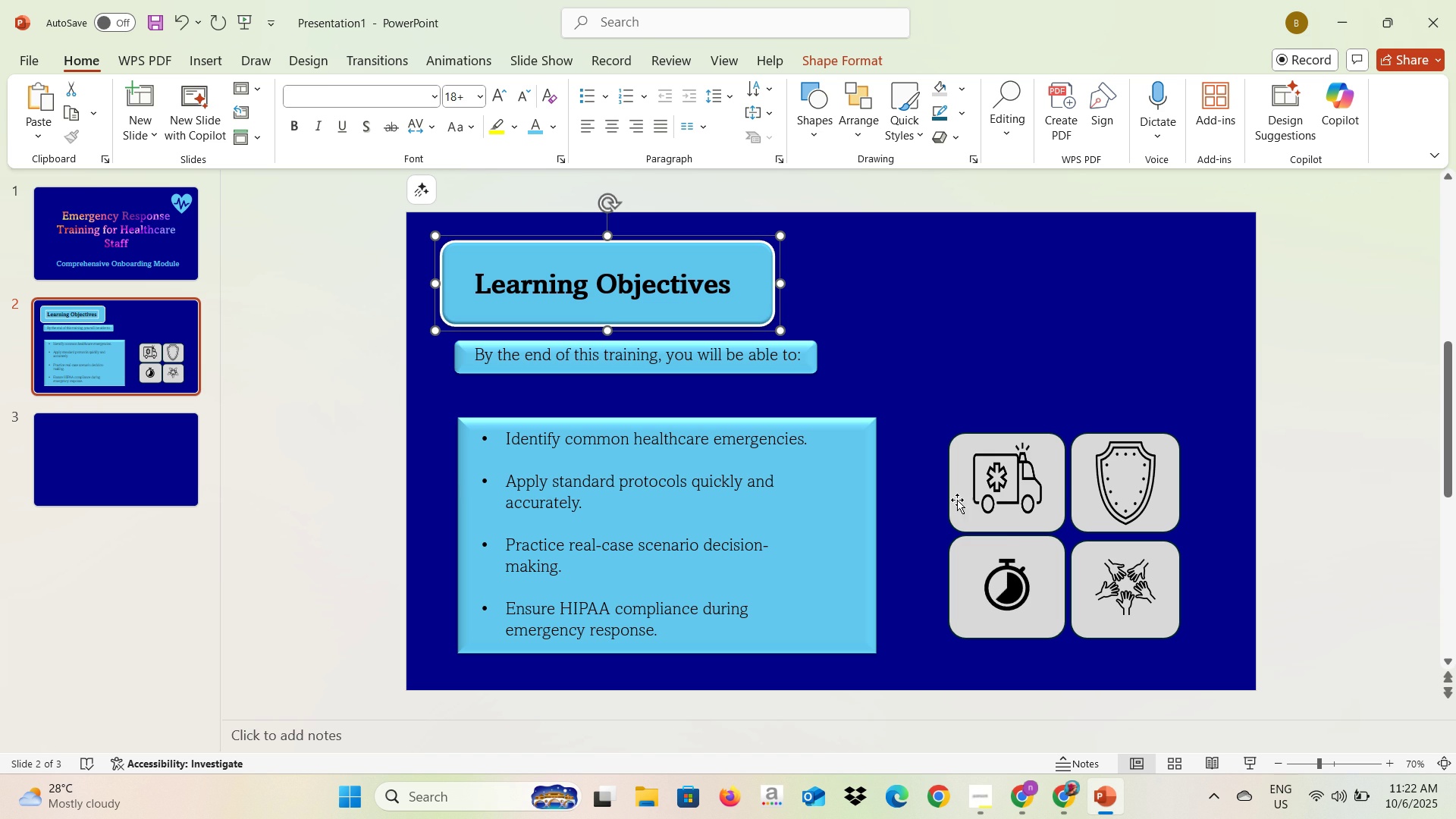 
left_click([959, 511])
 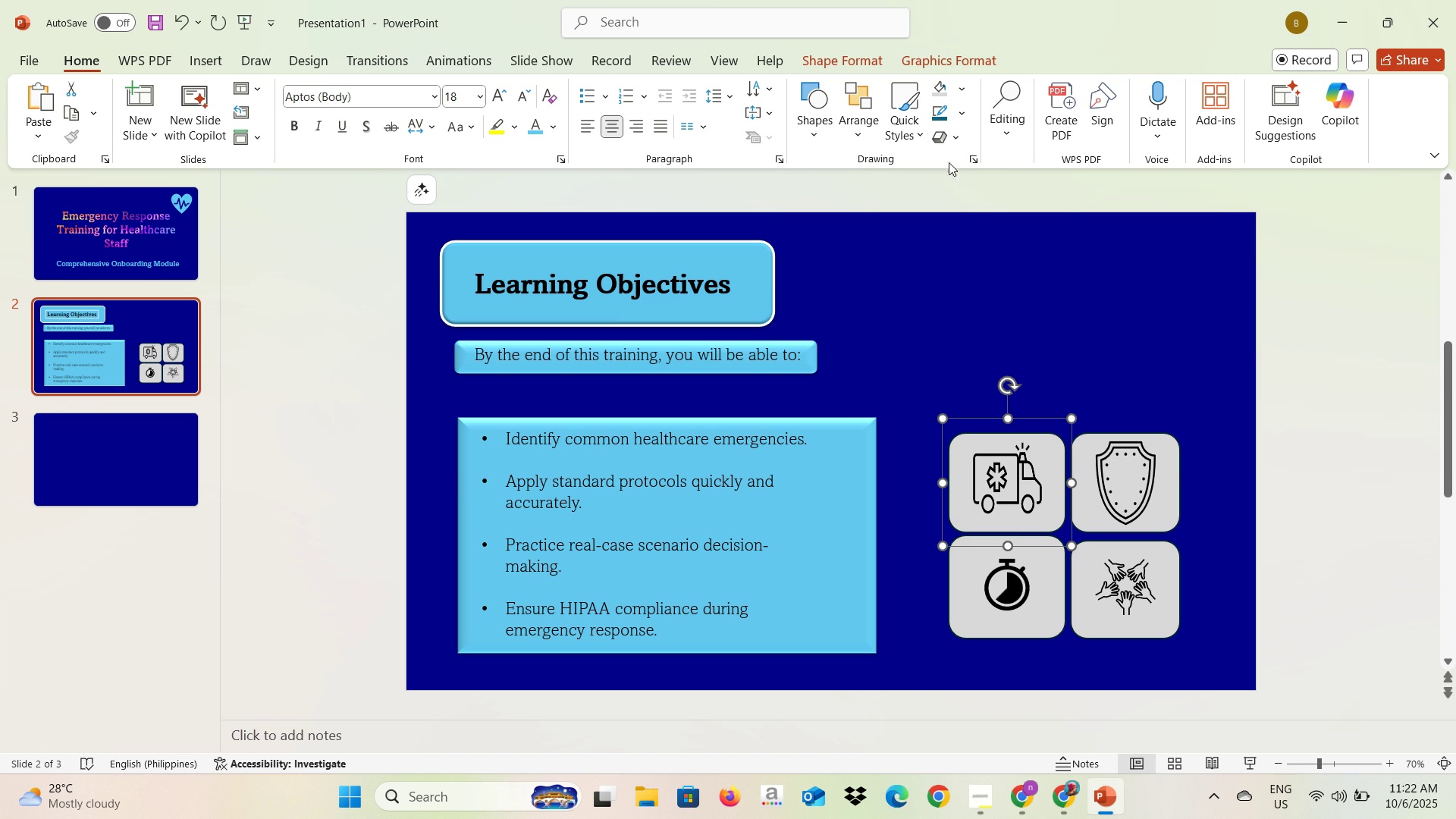 
left_click([946, 142])
 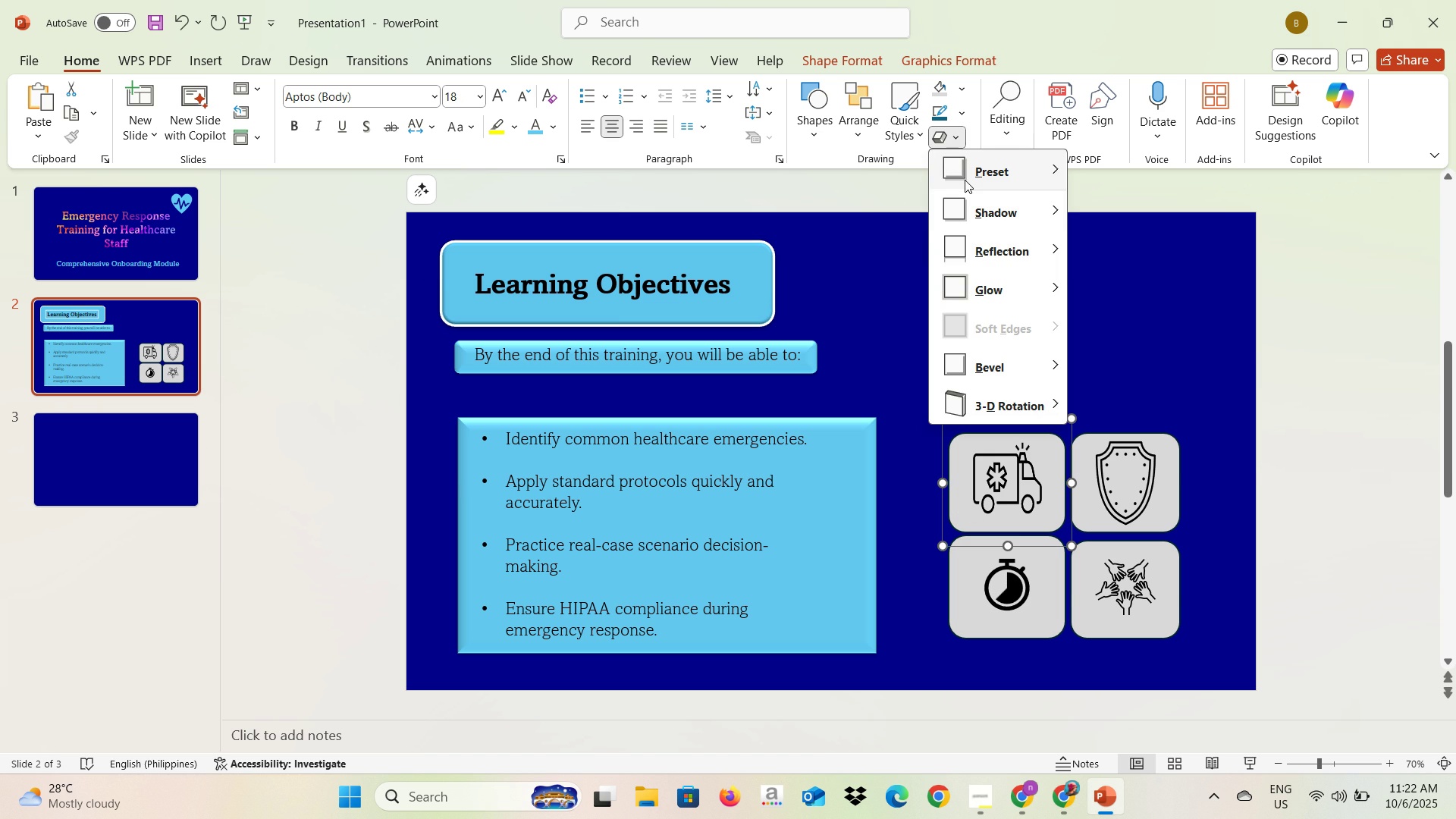 
left_click([965, 180])
 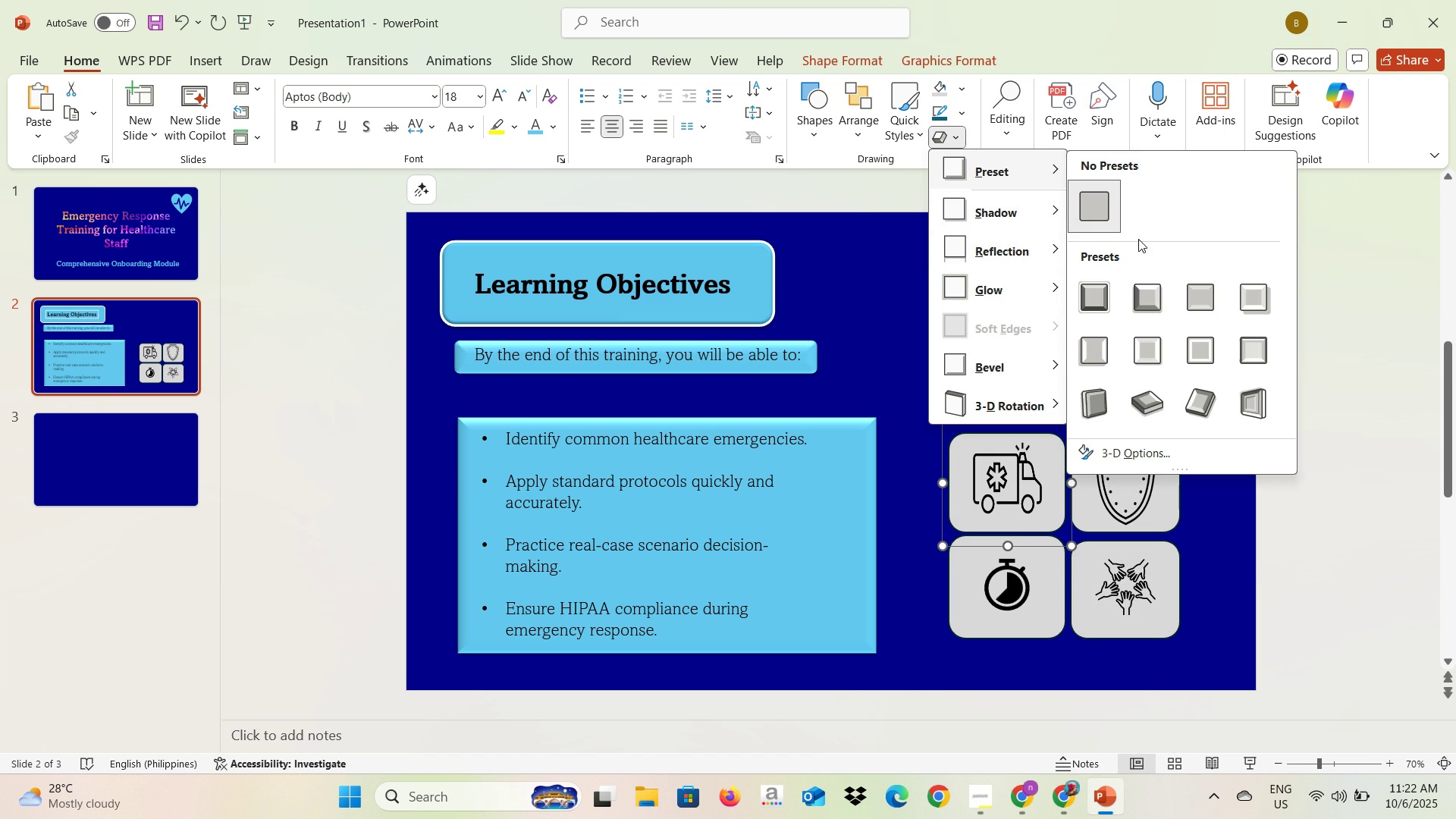 
left_click([1156, 287])
 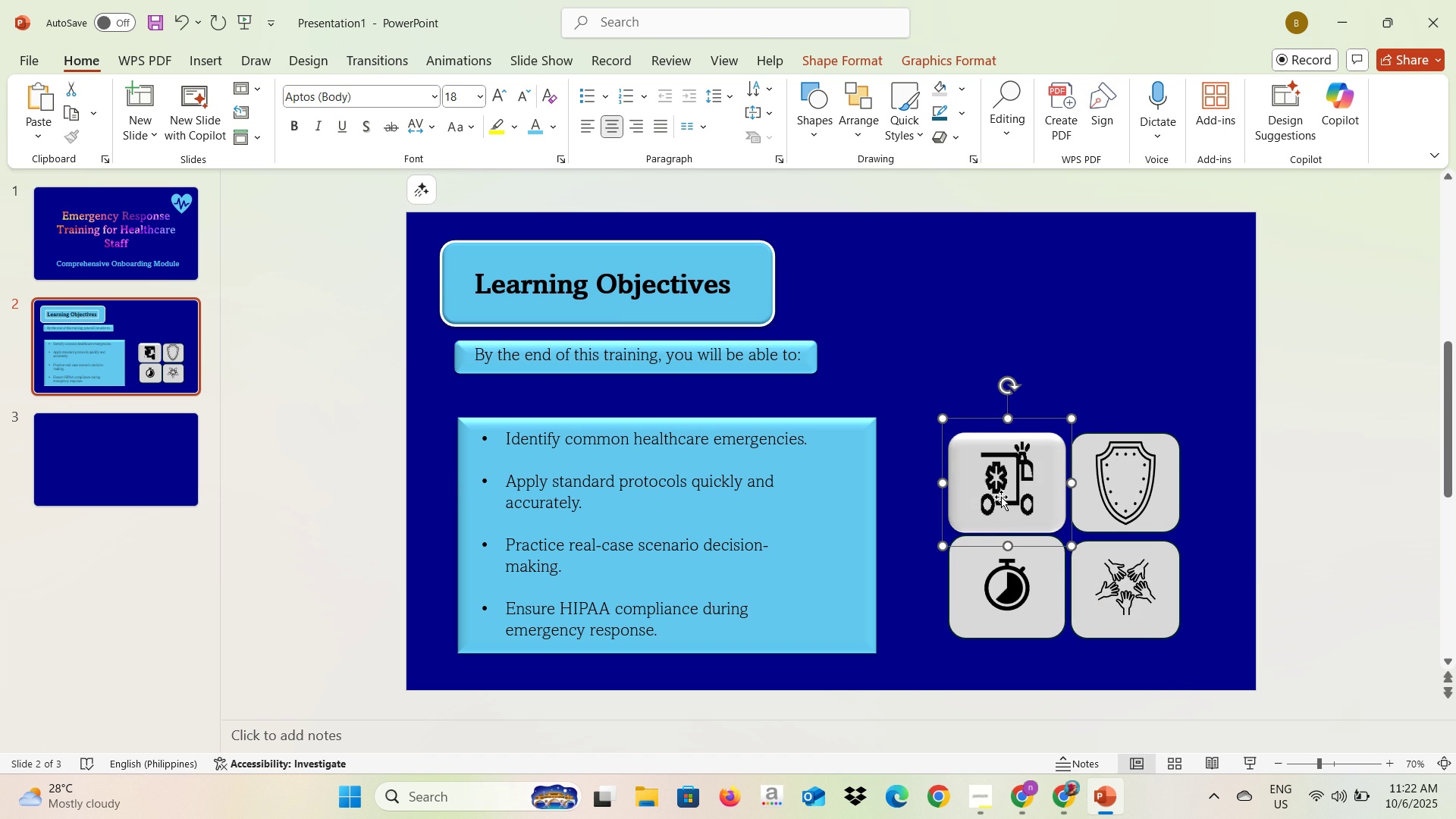 
left_click([1001, 497])